 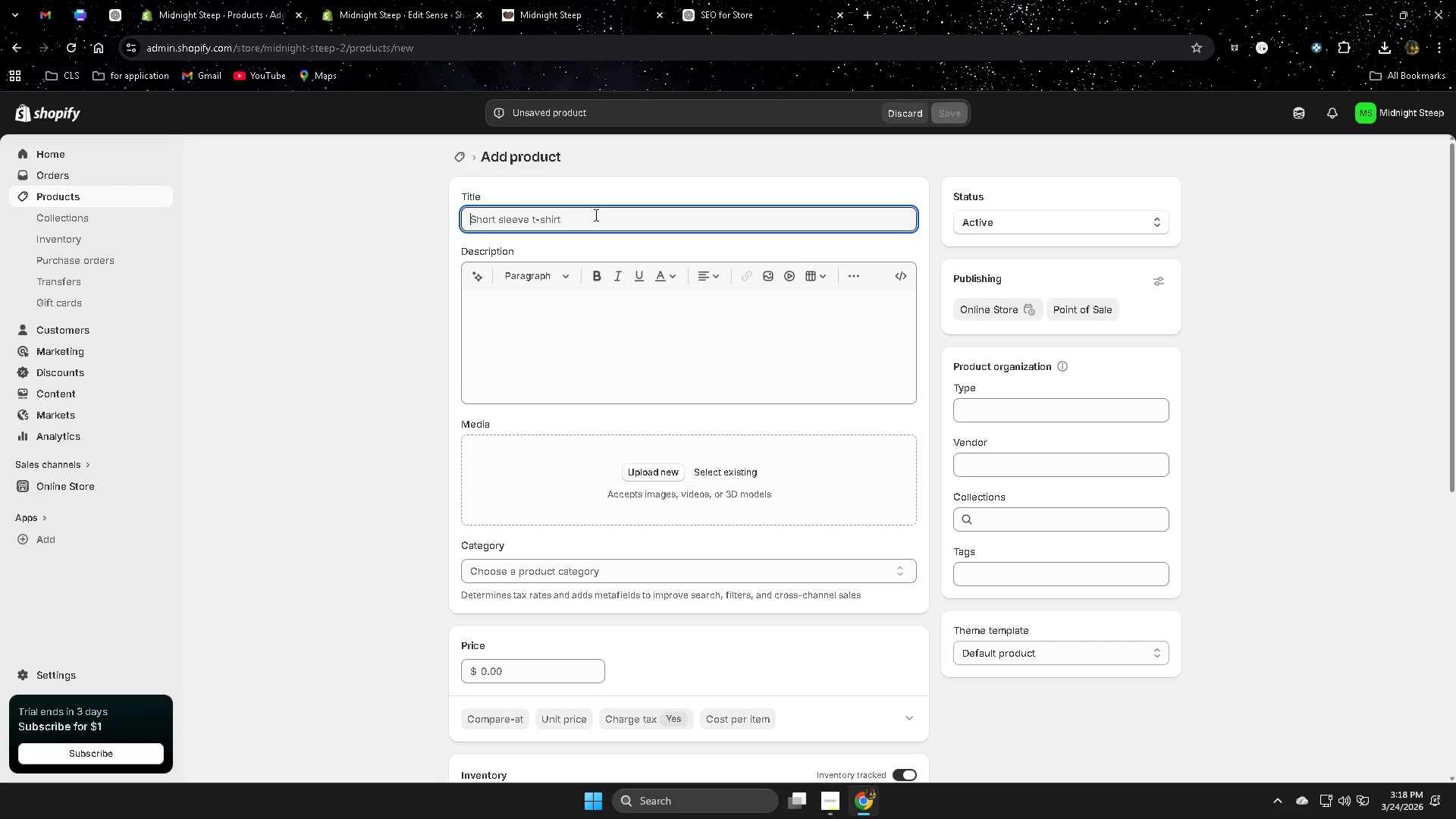 
key(Control+ControlLeft)
 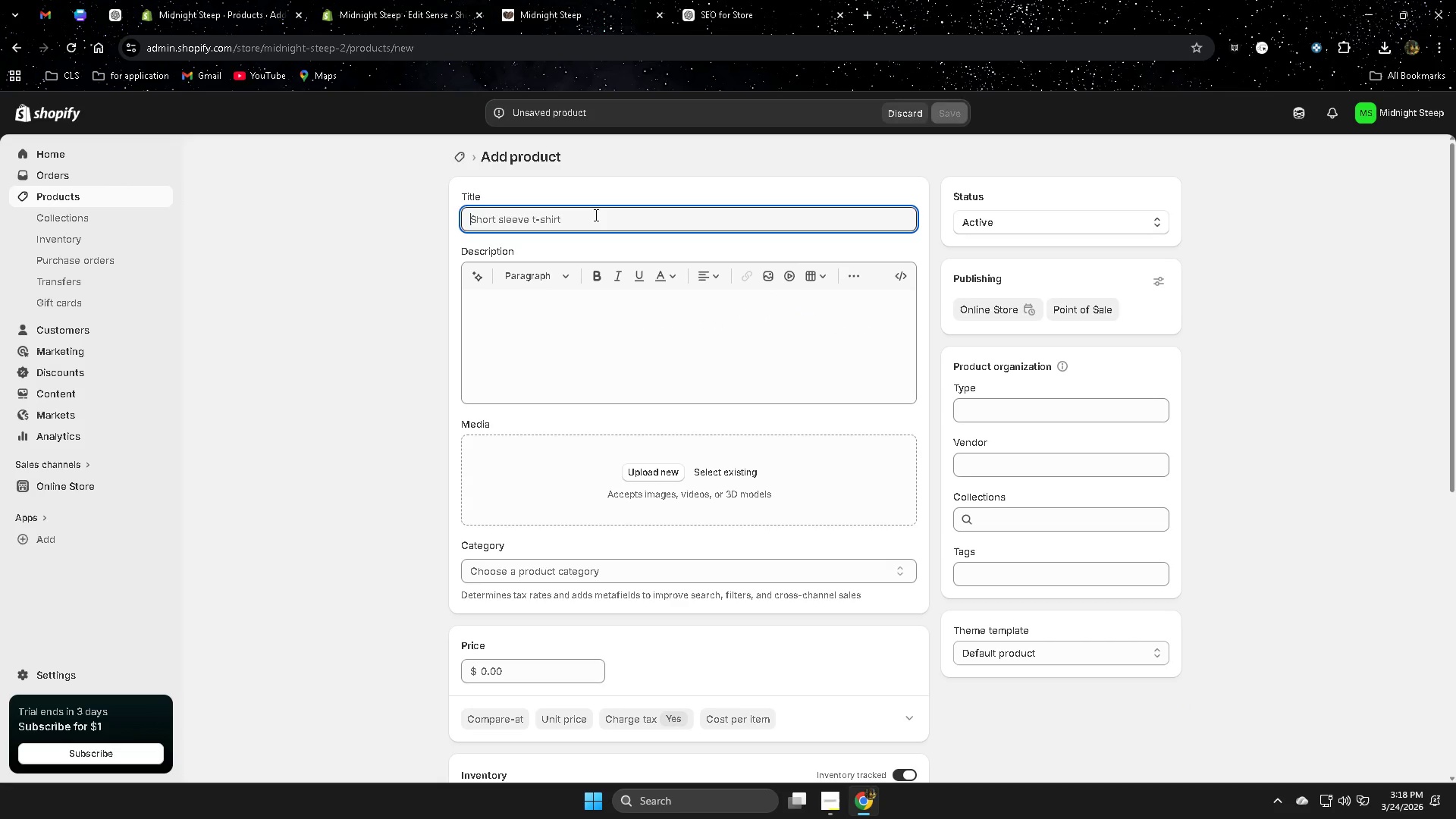 
key(Control+V)
 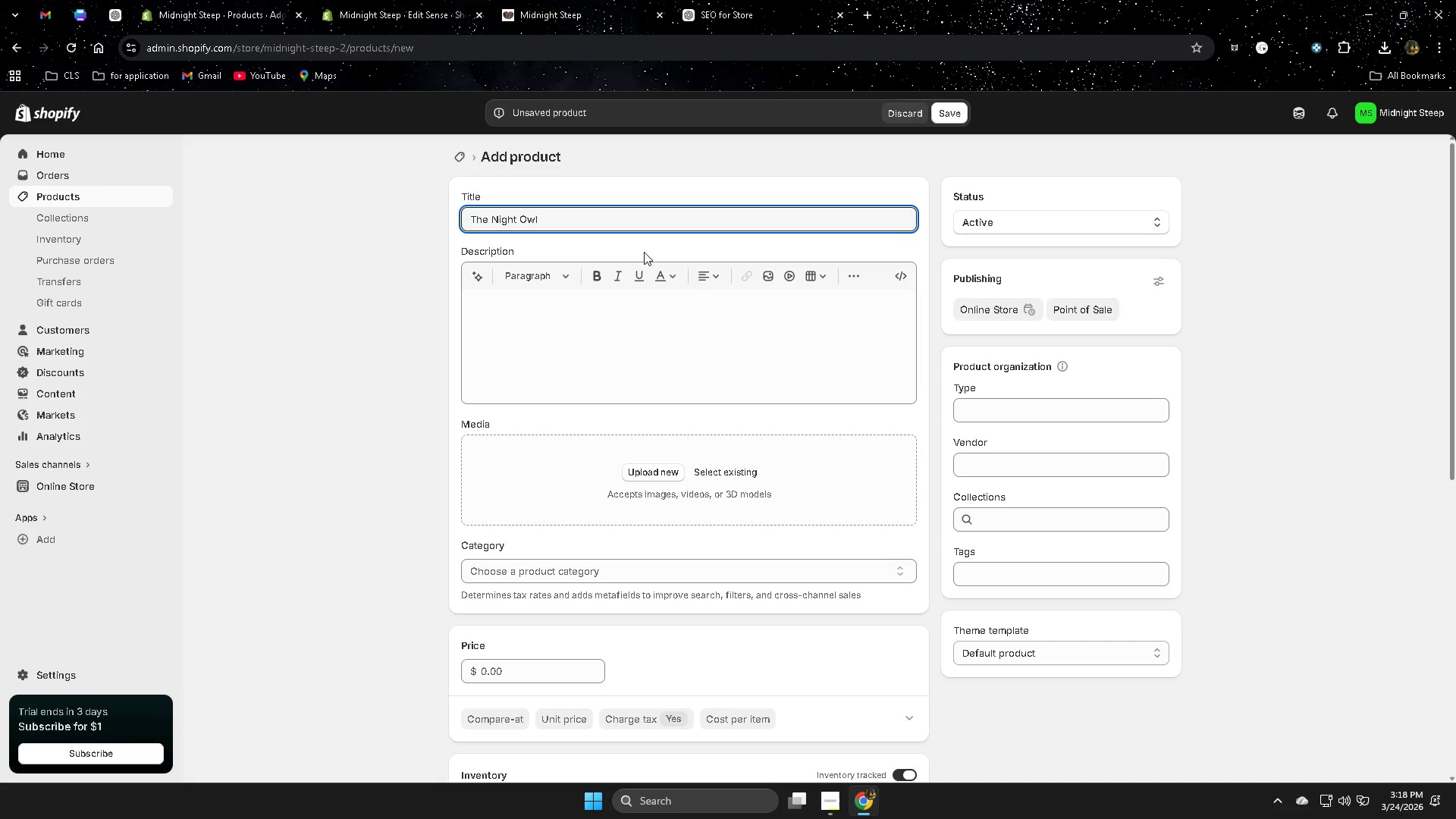 
type( coffee beam)
key(Backspace)
type(n)
 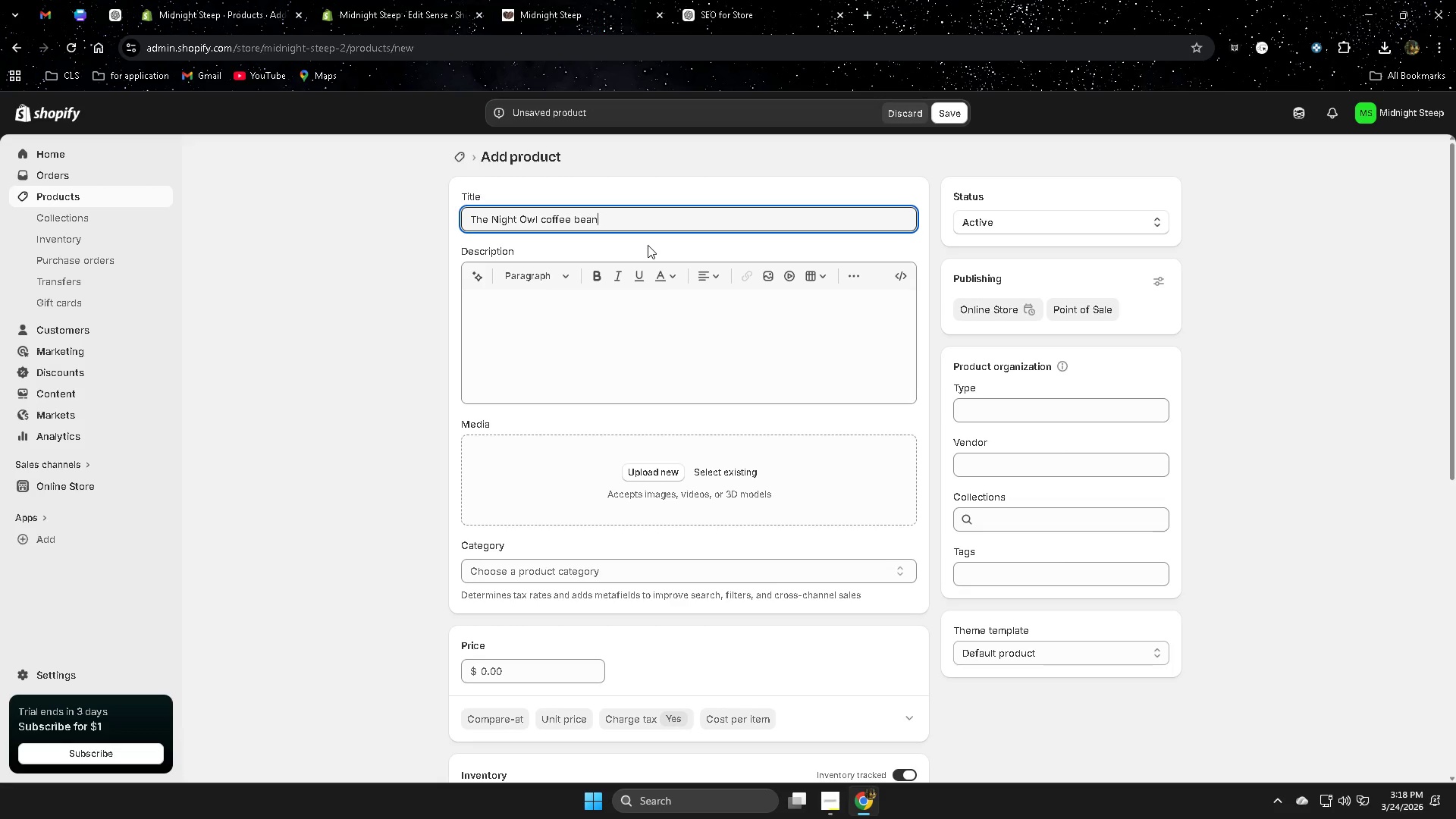 
mouse_move([727, 16])
 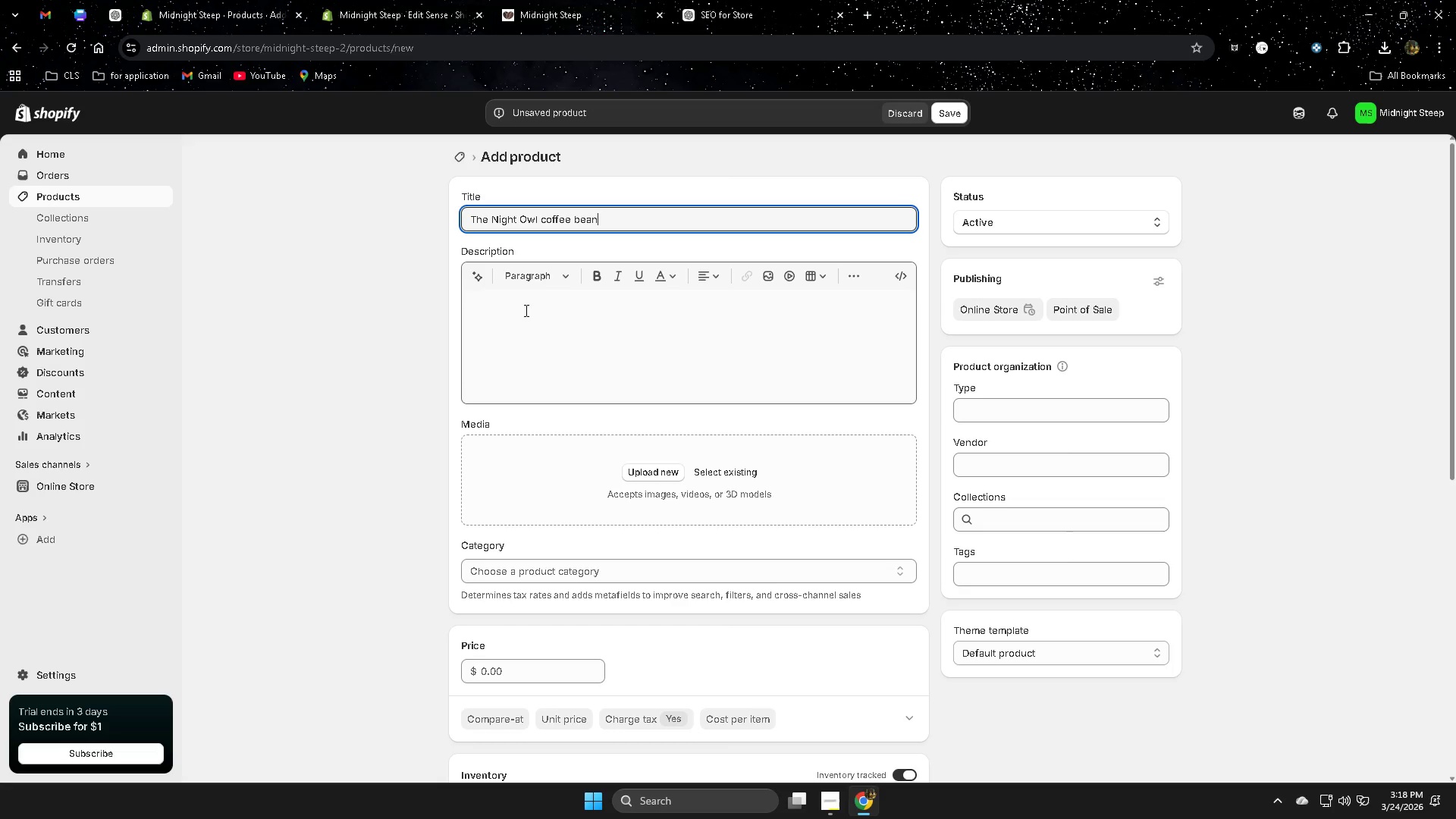 
left_click([525, 313])
 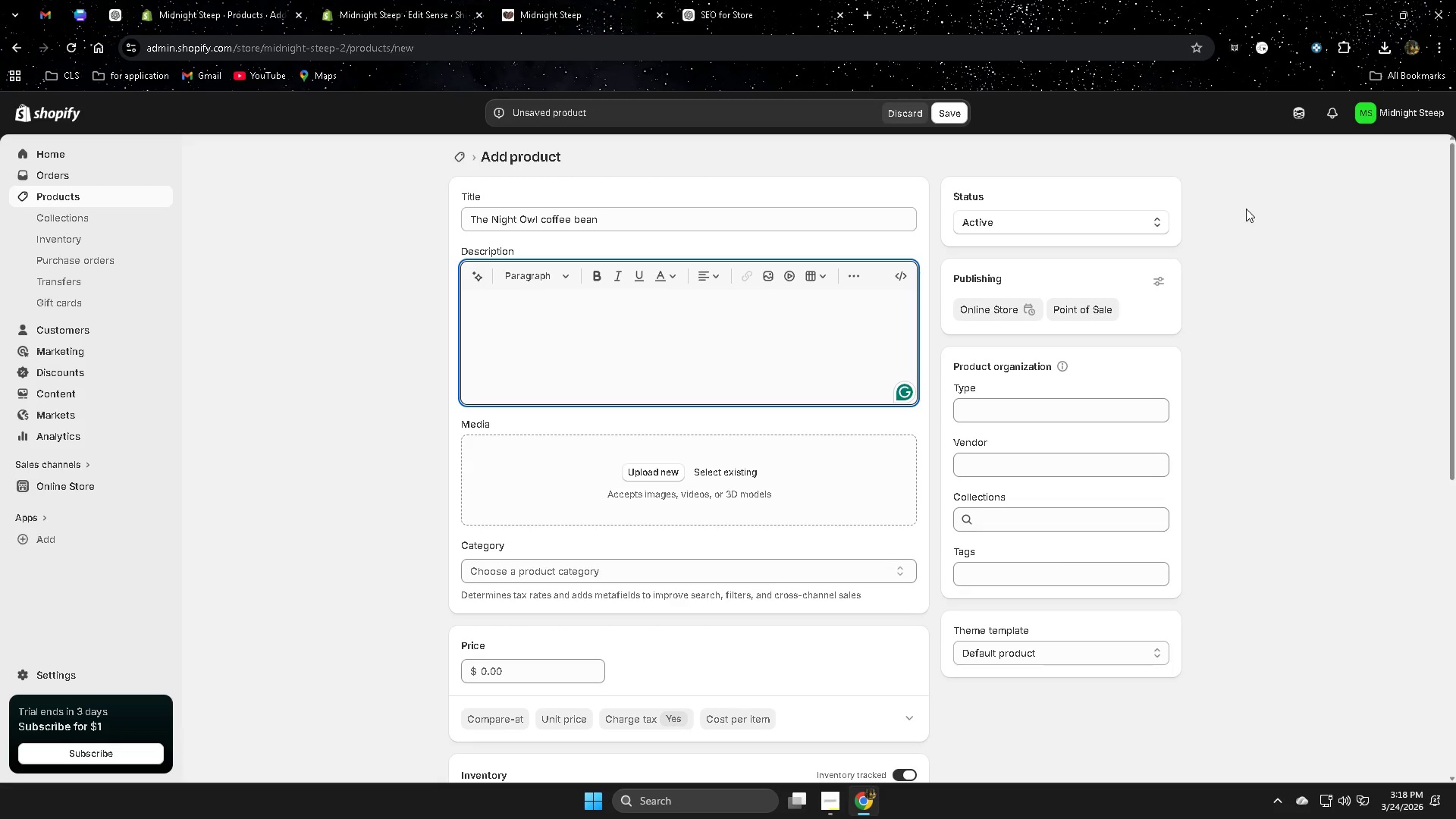 
scroll: coordinate [1042, 601], scroll_direction: down, amount: 9.0
 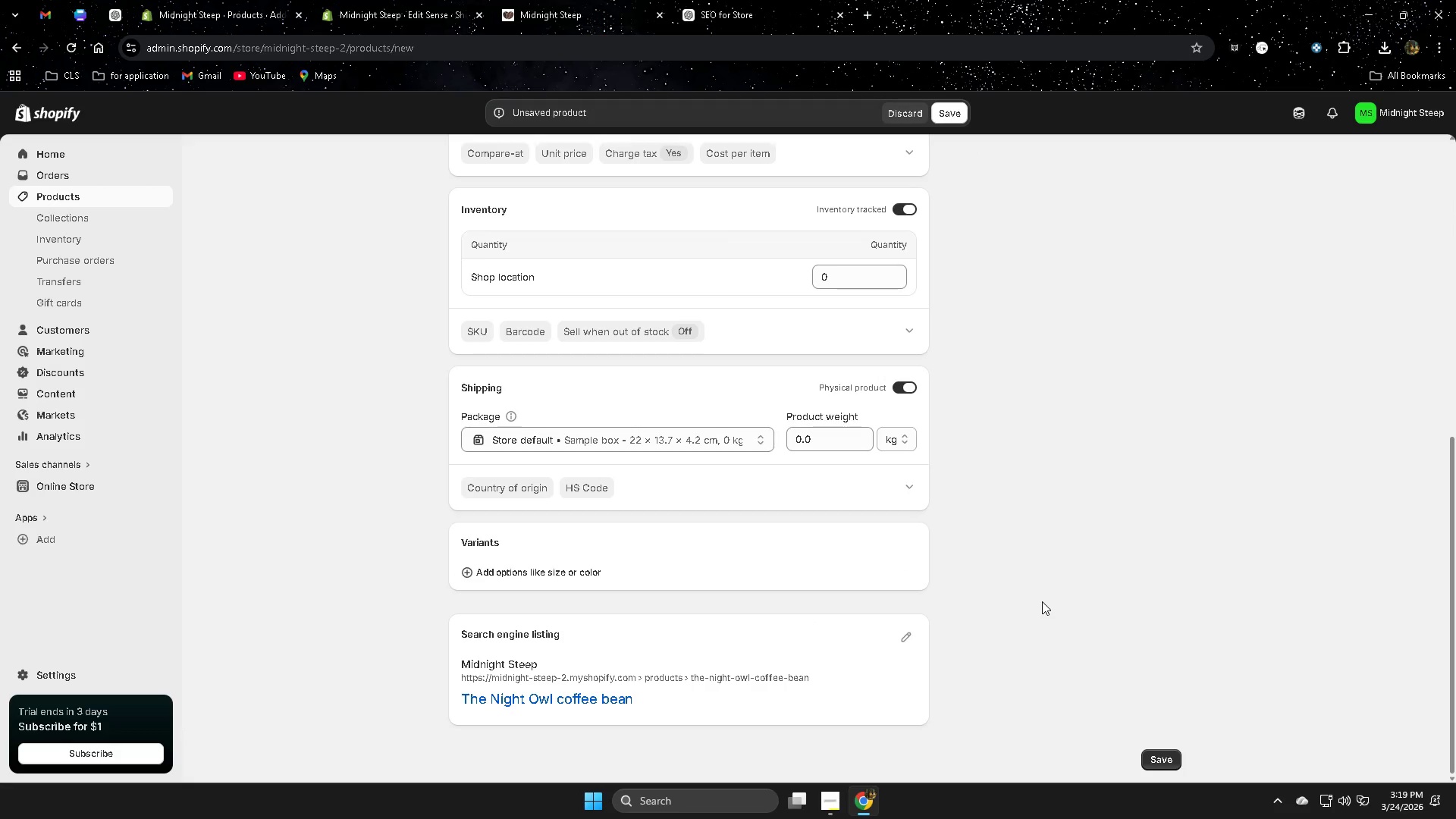 
scroll: coordinate [1049, 593], scroll_direction: up, amount: 7.0
 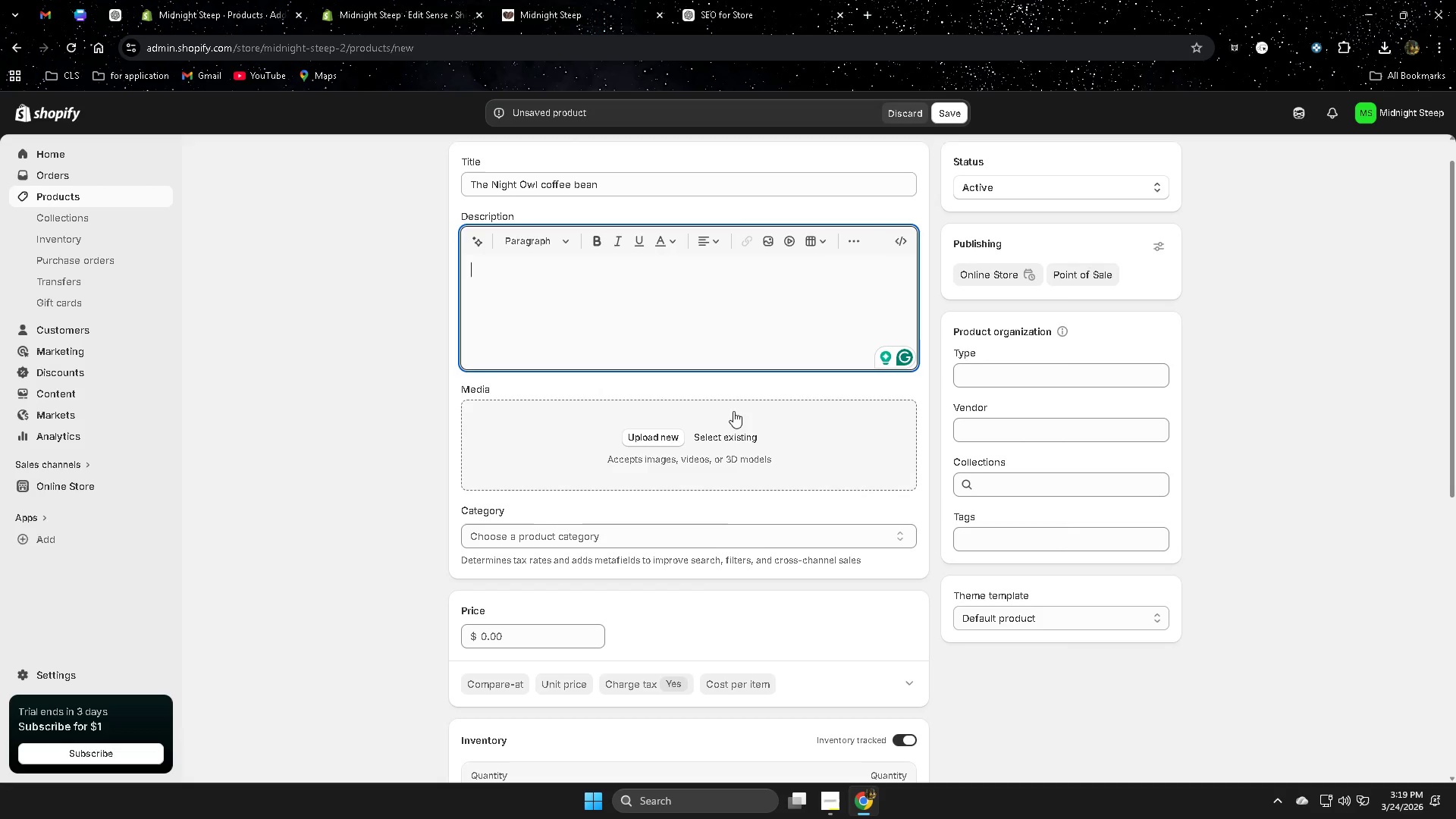 
left_click([1385, 42])
 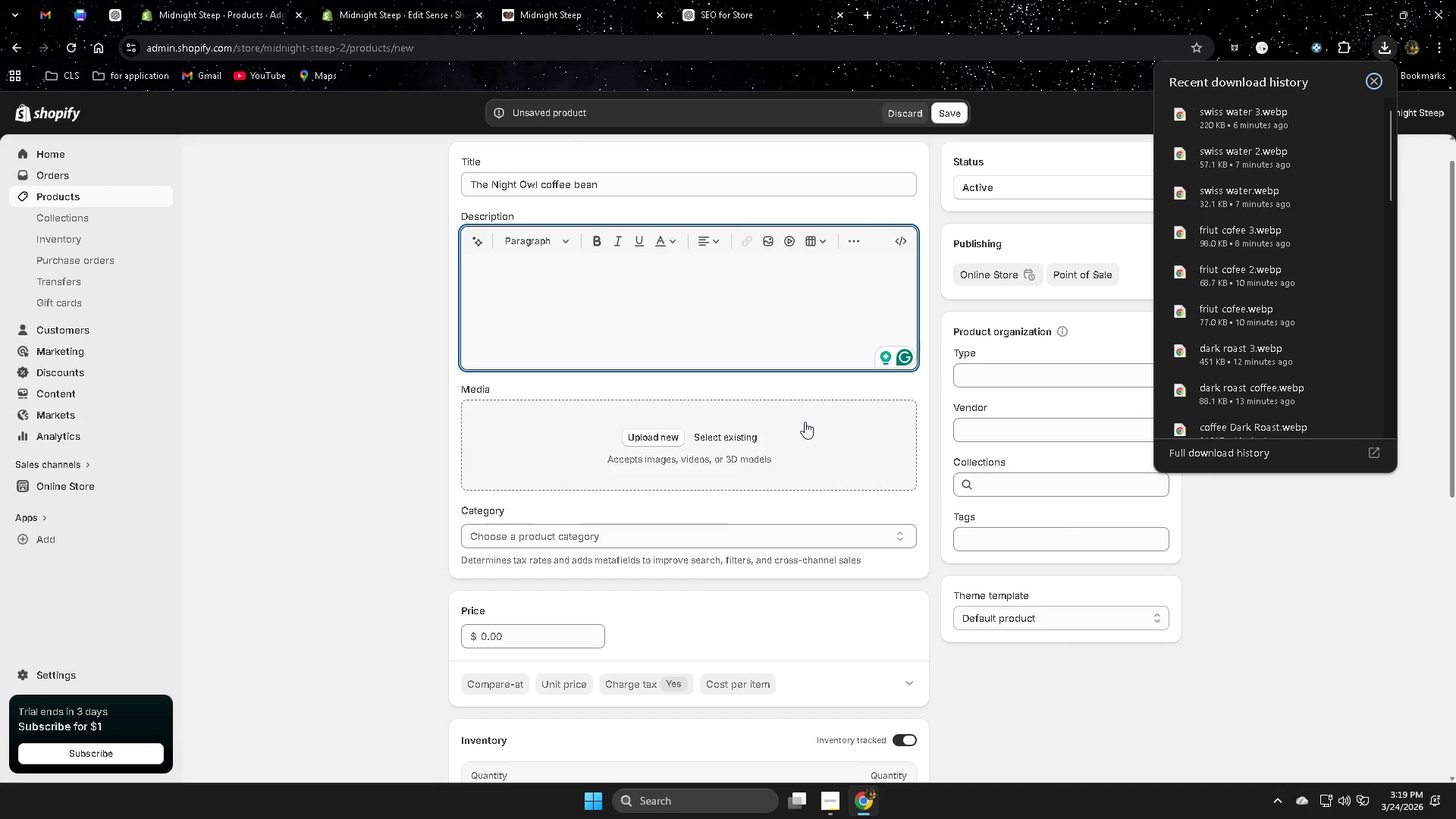 
left_click([801, 430])
 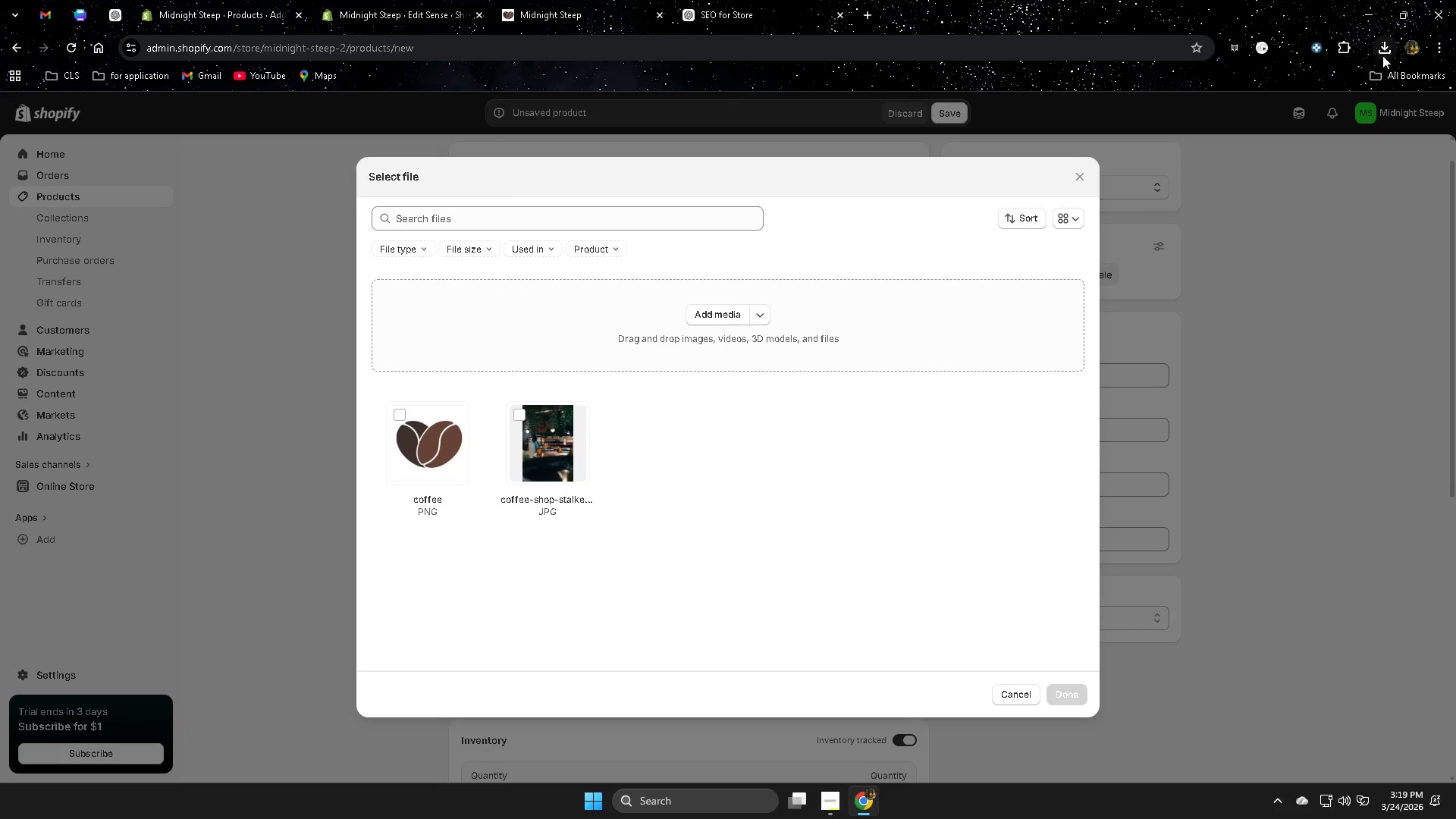 
left_click([1391, 42])
 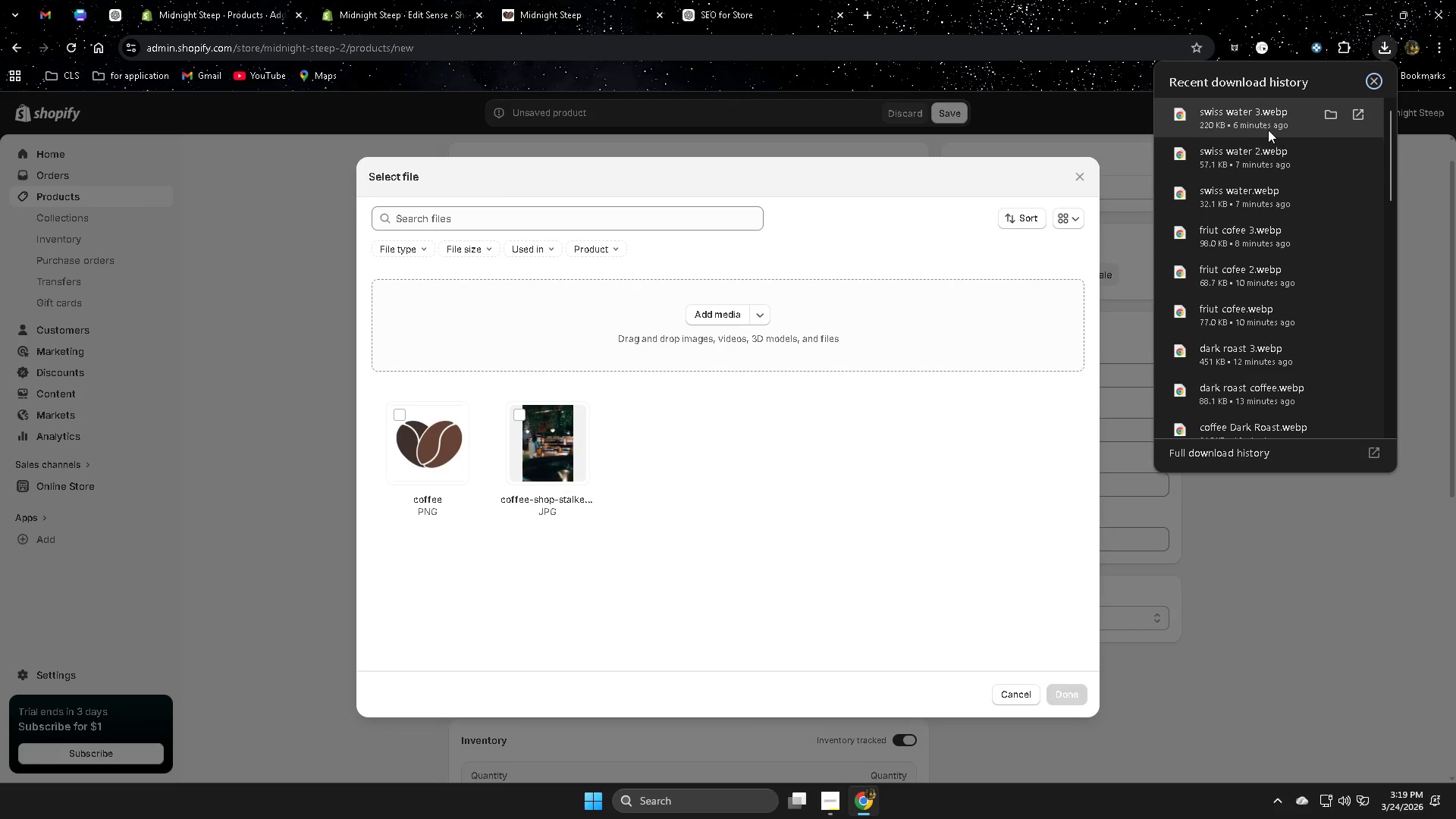 
left_click_drag(start_coordinate=[1261, 123], to_coordinate=[738, 313])
 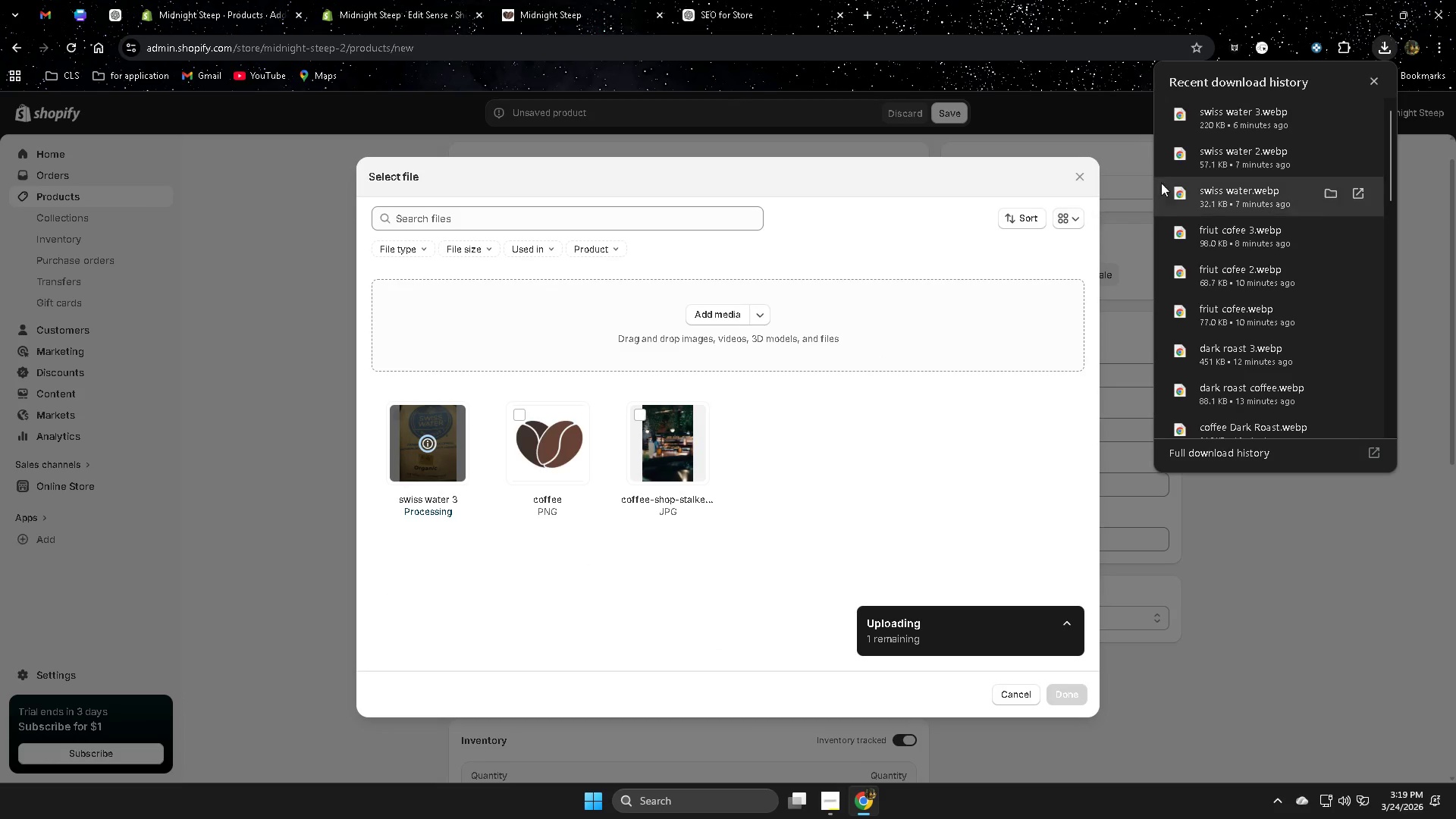 
left_click_drag(start_coordinate=[1247, 114], to_coordinate=[676, 413])
 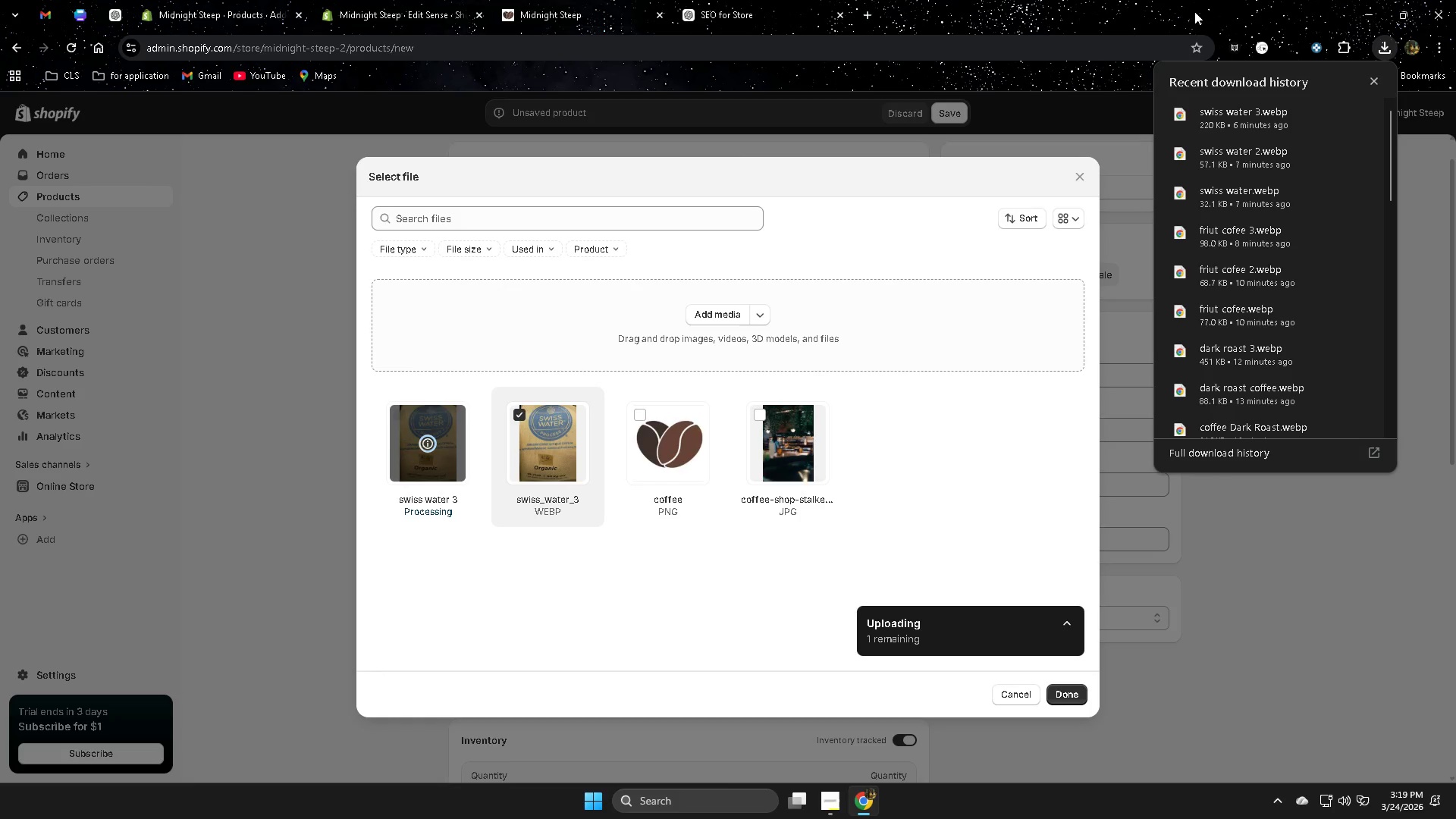 
mouse_move([1259, 171])
 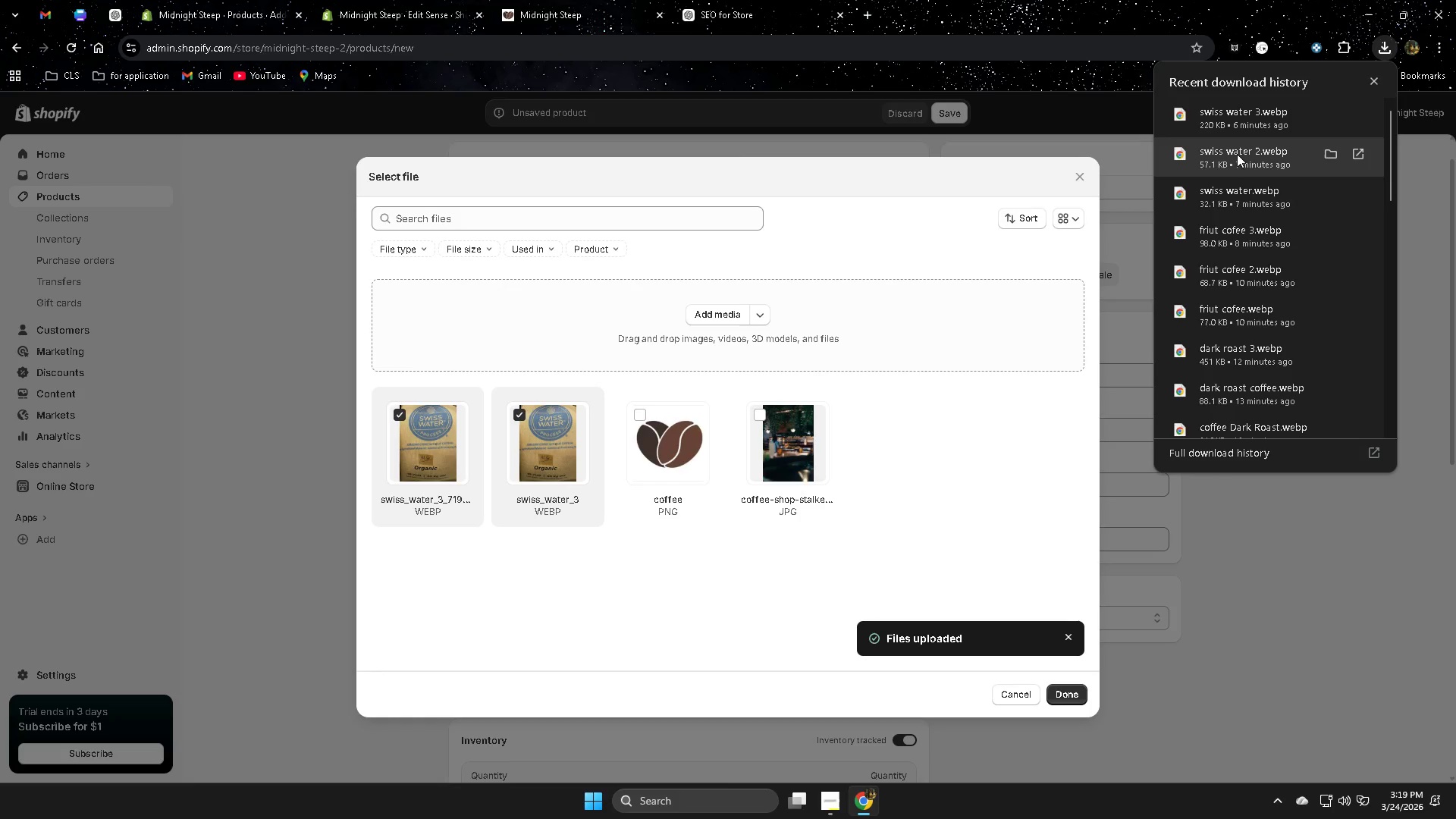 
left_click_drag(start_coordinate=[1236, 149], to_coordinate=[924, 430])
 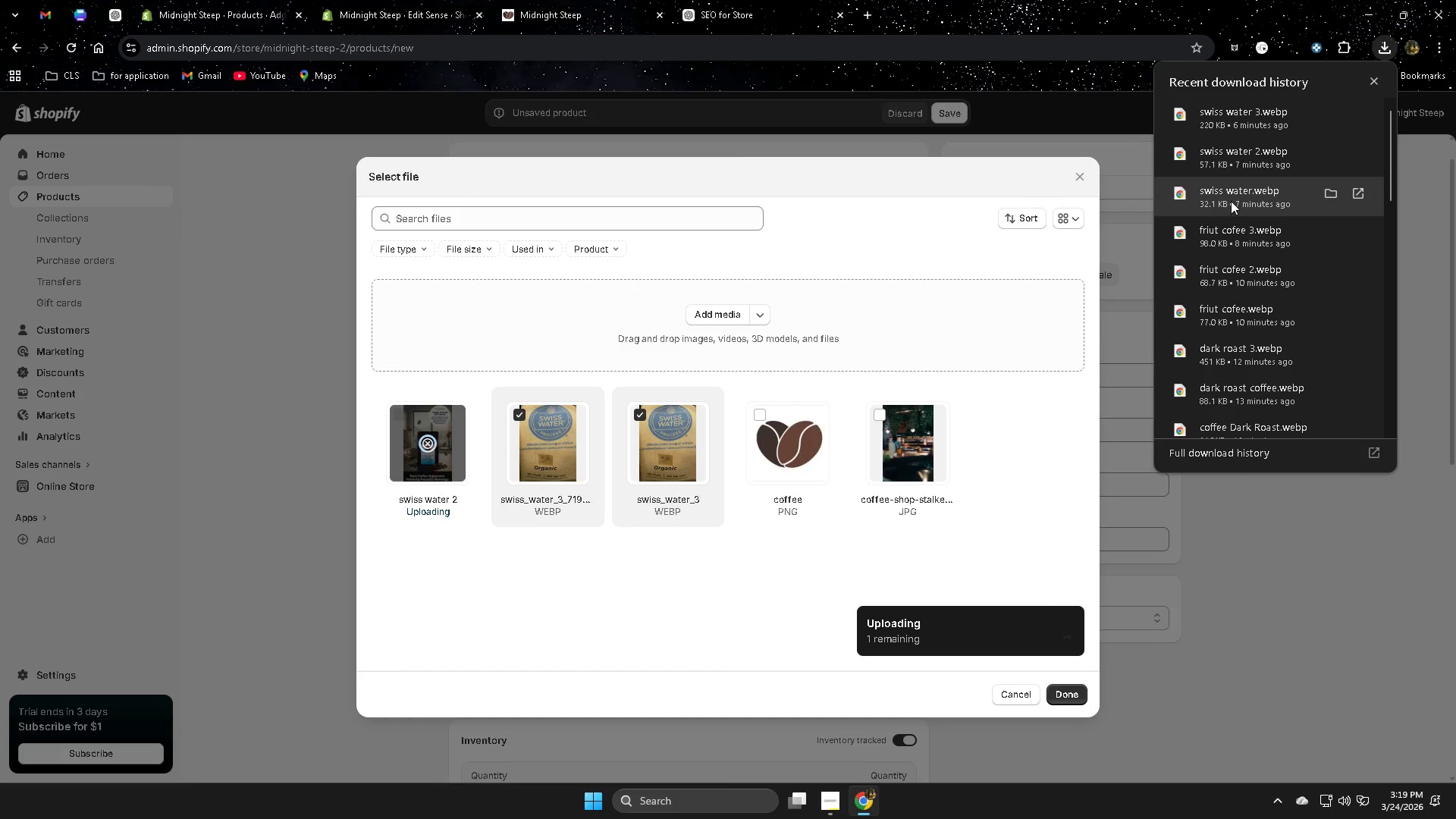 
left_click_drag(start_coordinate=[1231, 201], to_coordinate=[914, 436])
 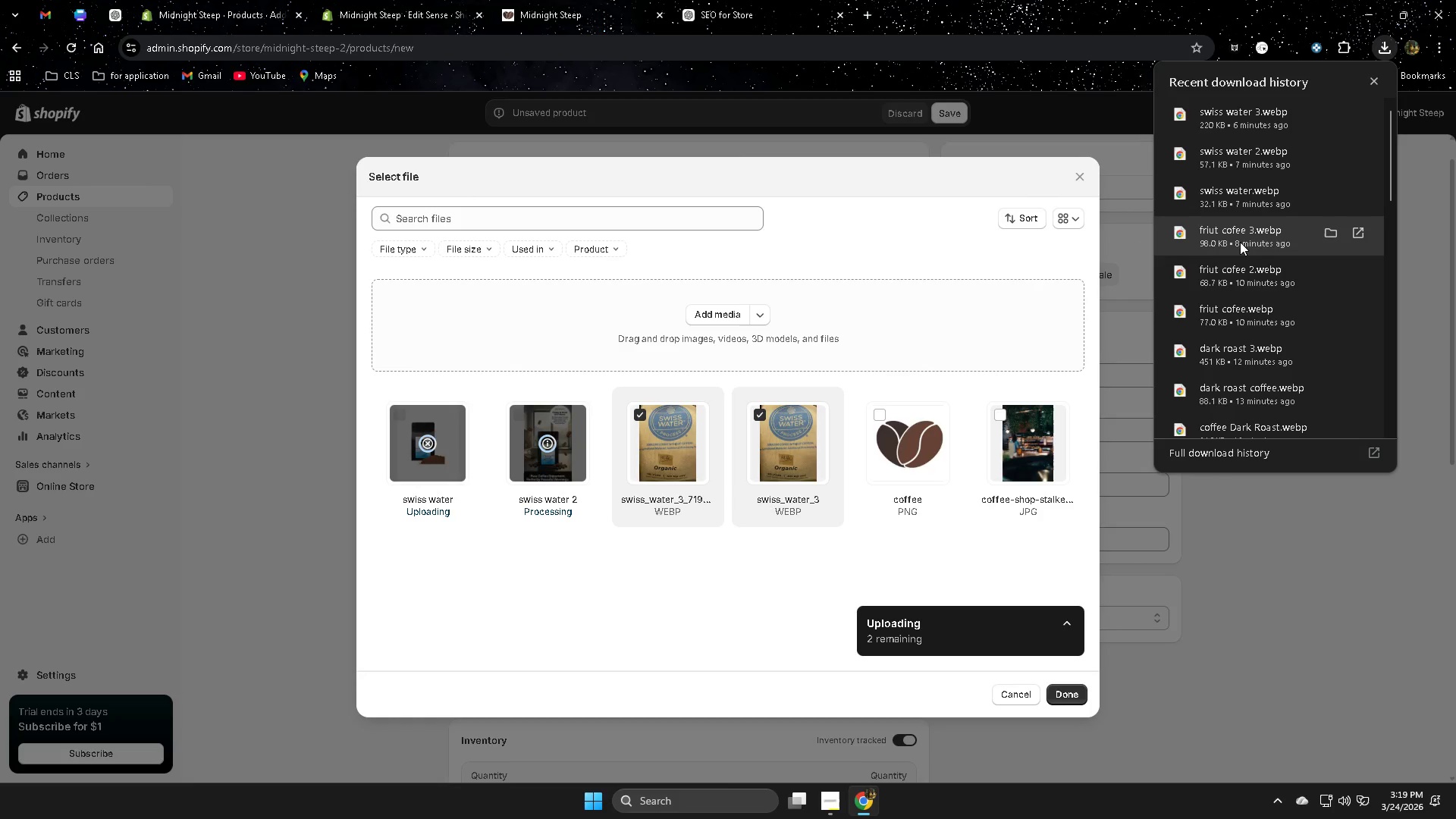 
left_click_drag(start_coordinate=[1243, 236], to_coordinate=[910, 482])
 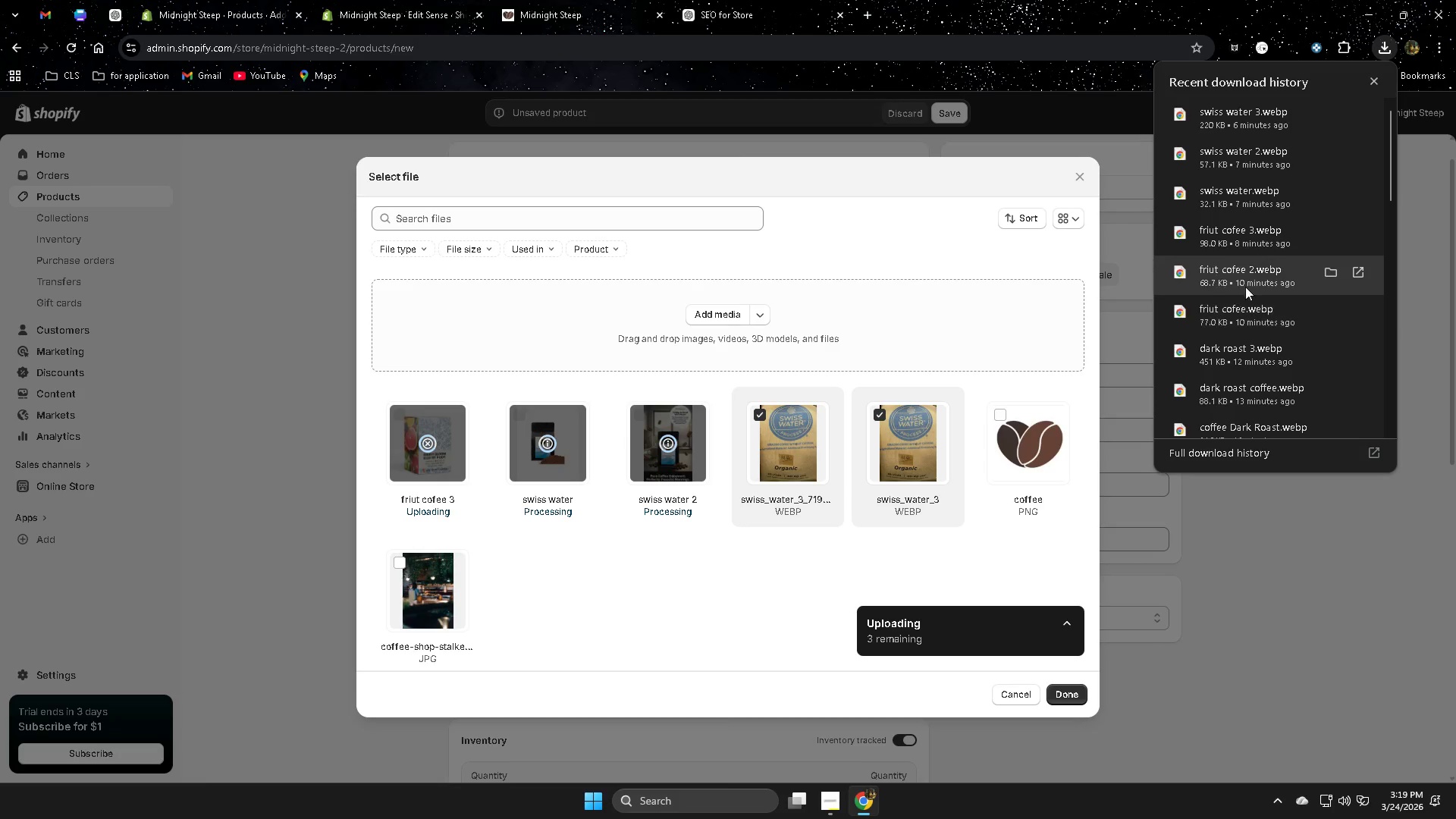 
left_click_drag(start_coordinate=[1247, 278], to_coordinate=[876, 453])
 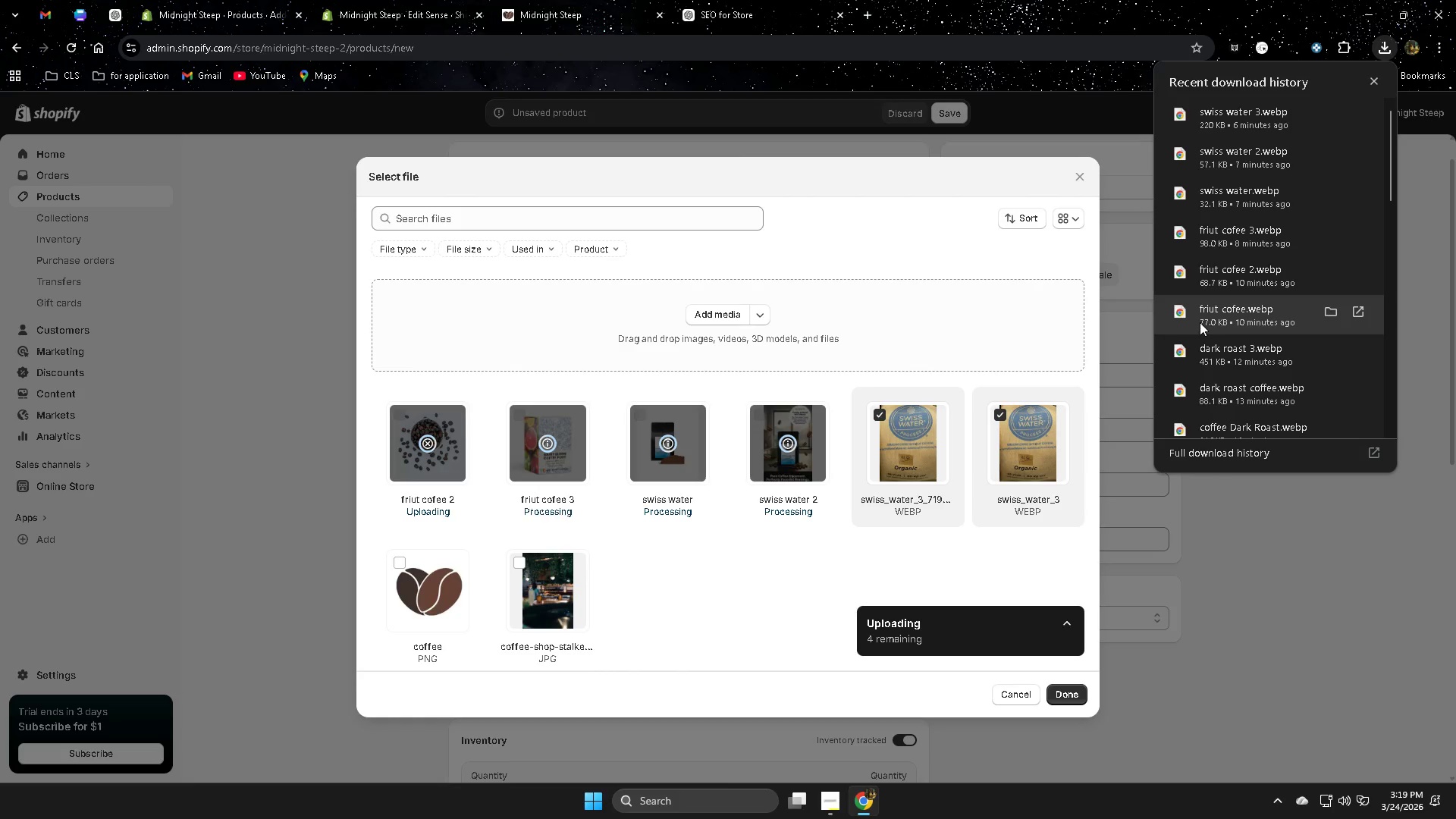 
left_click_drag(start_coordinate=[1200, 322], to_coordinate=[880, 472])
 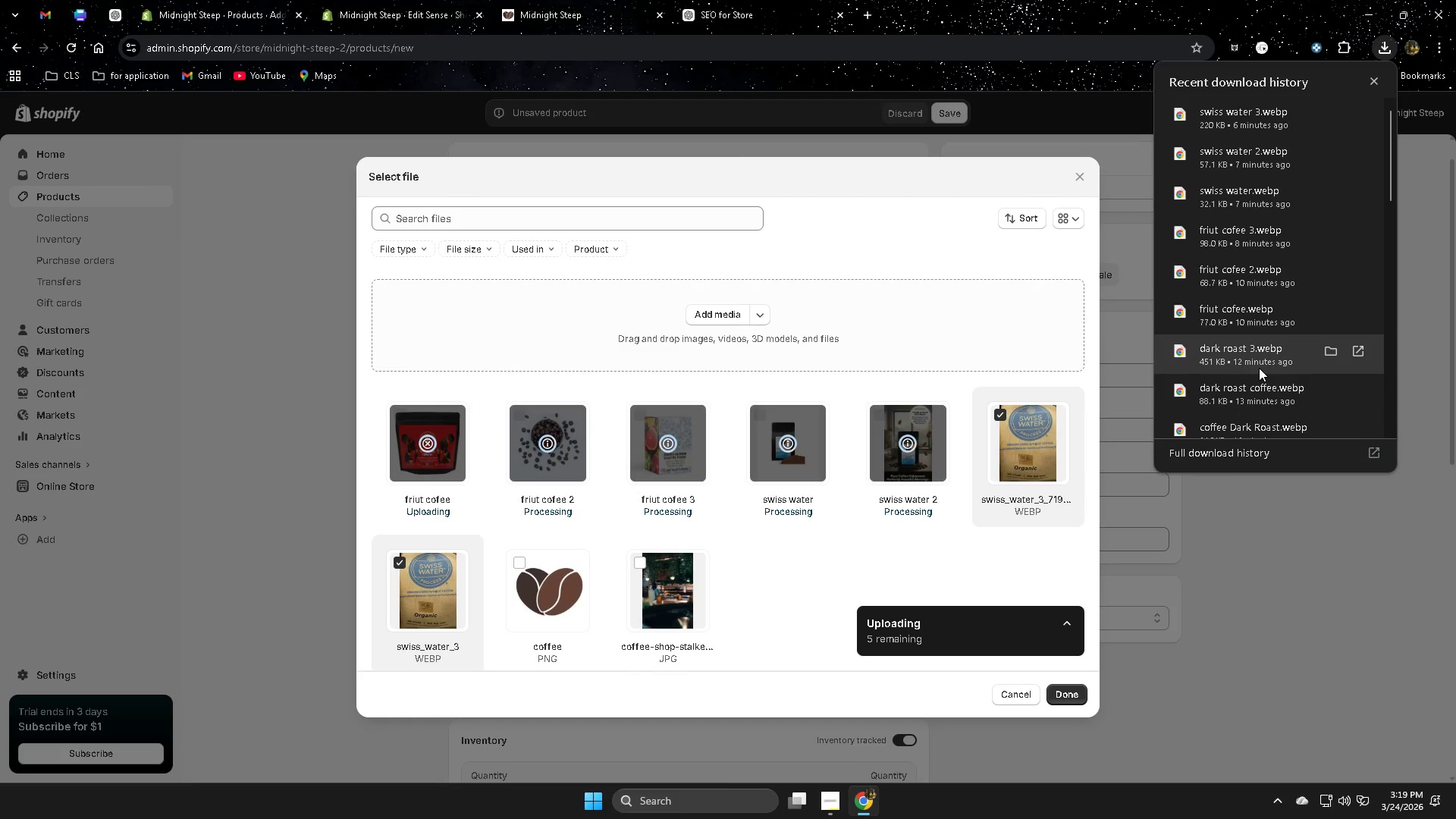 
left_click_drag(start_coordinate=[1253, 361], to_coordinate=[833, 483])
 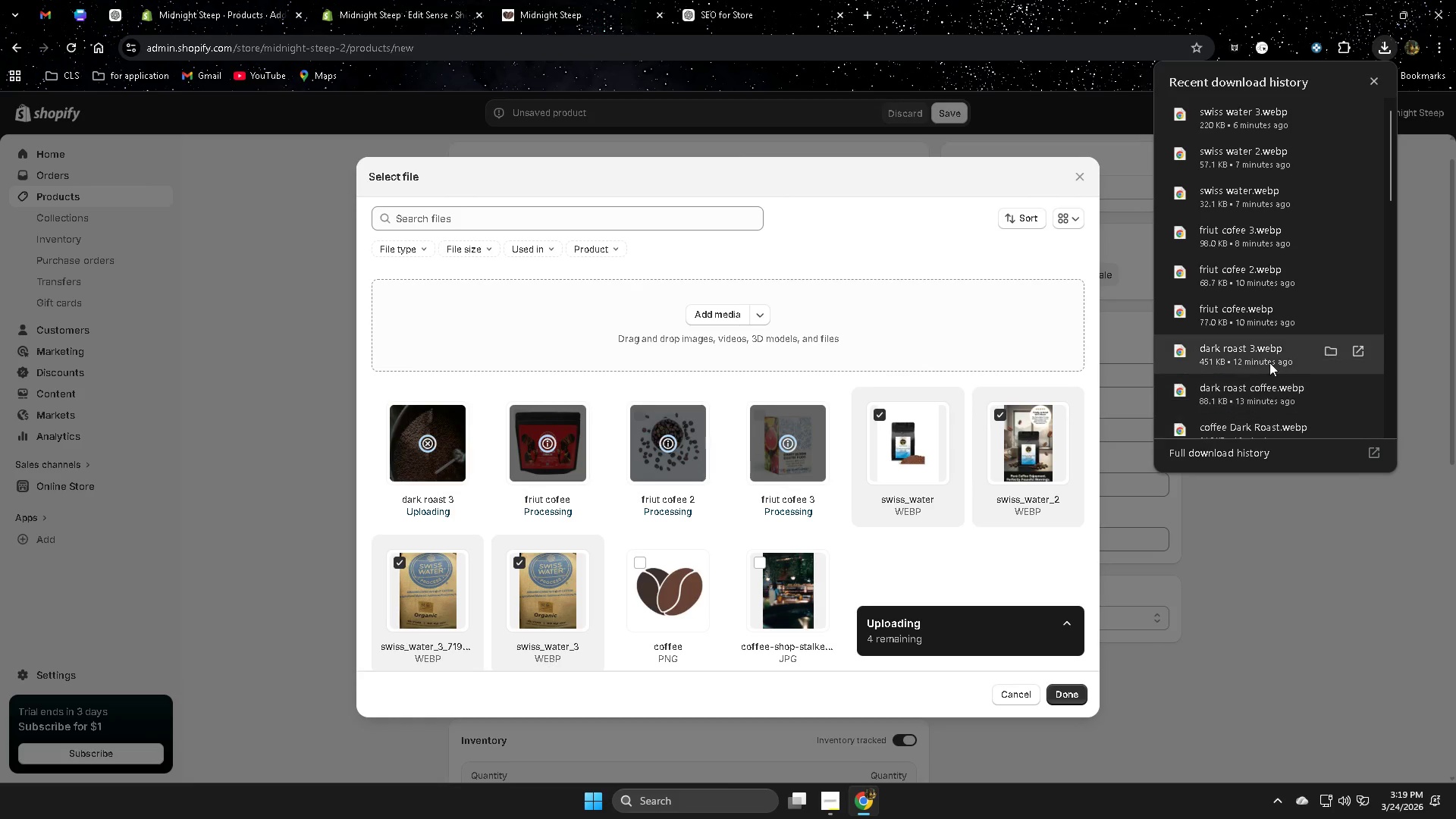 
scroll: coordinate [1269, 362], scroll_direction: down, amount: 1.0